 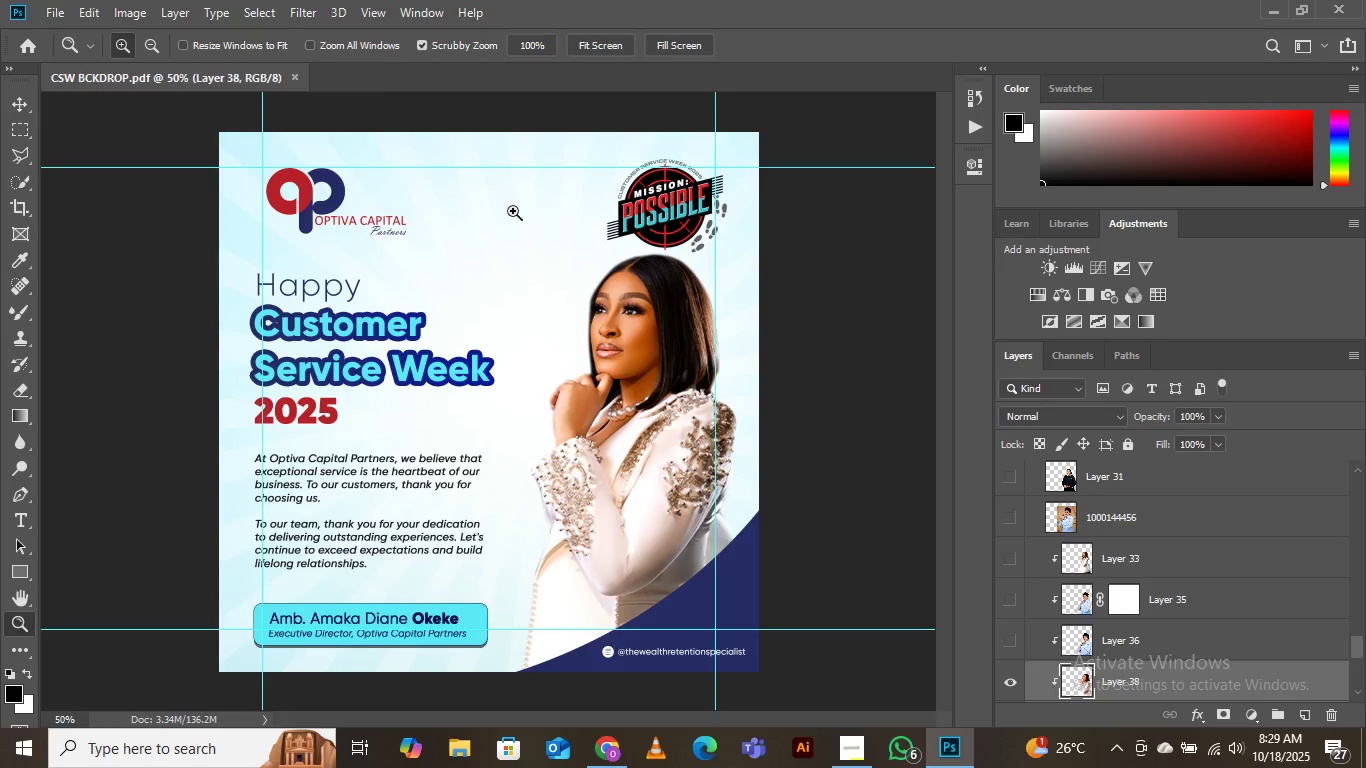 
key(Control+N)
 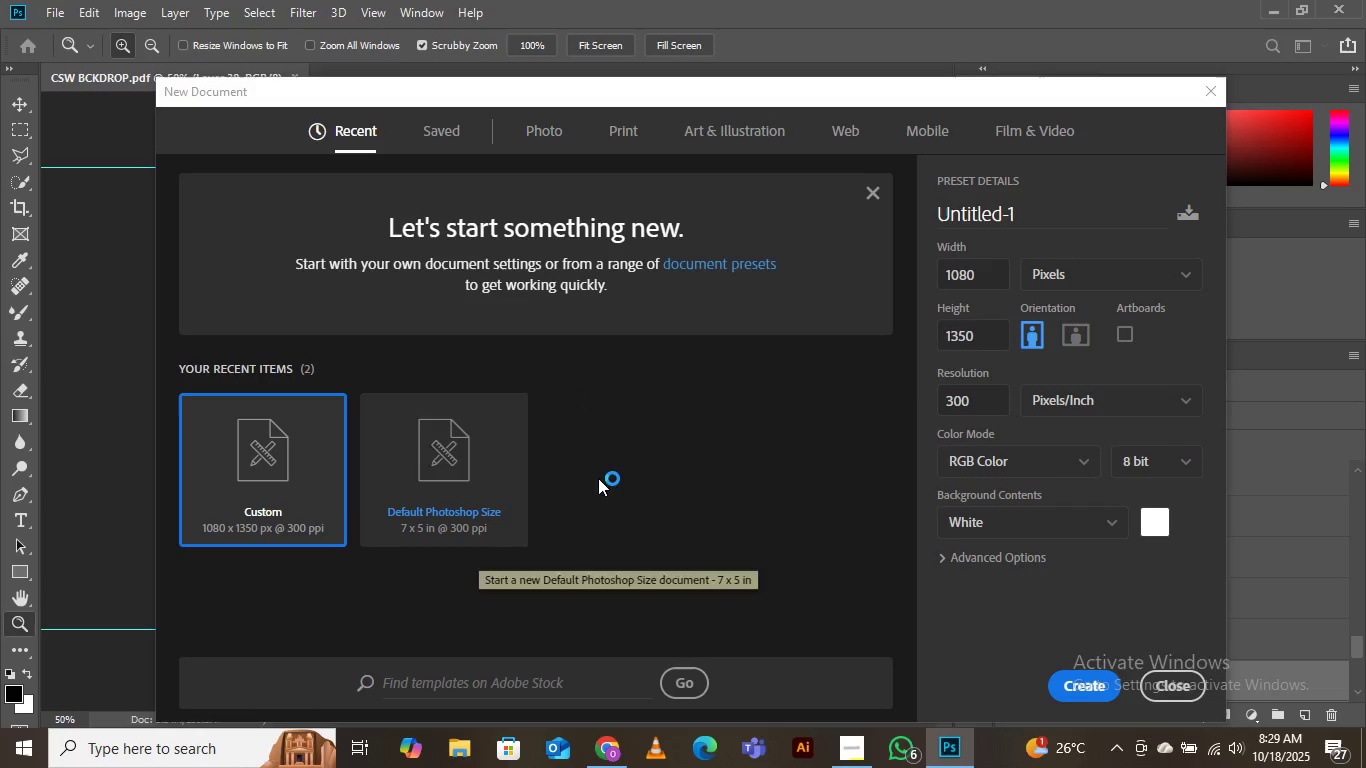 
wait(9.27)
 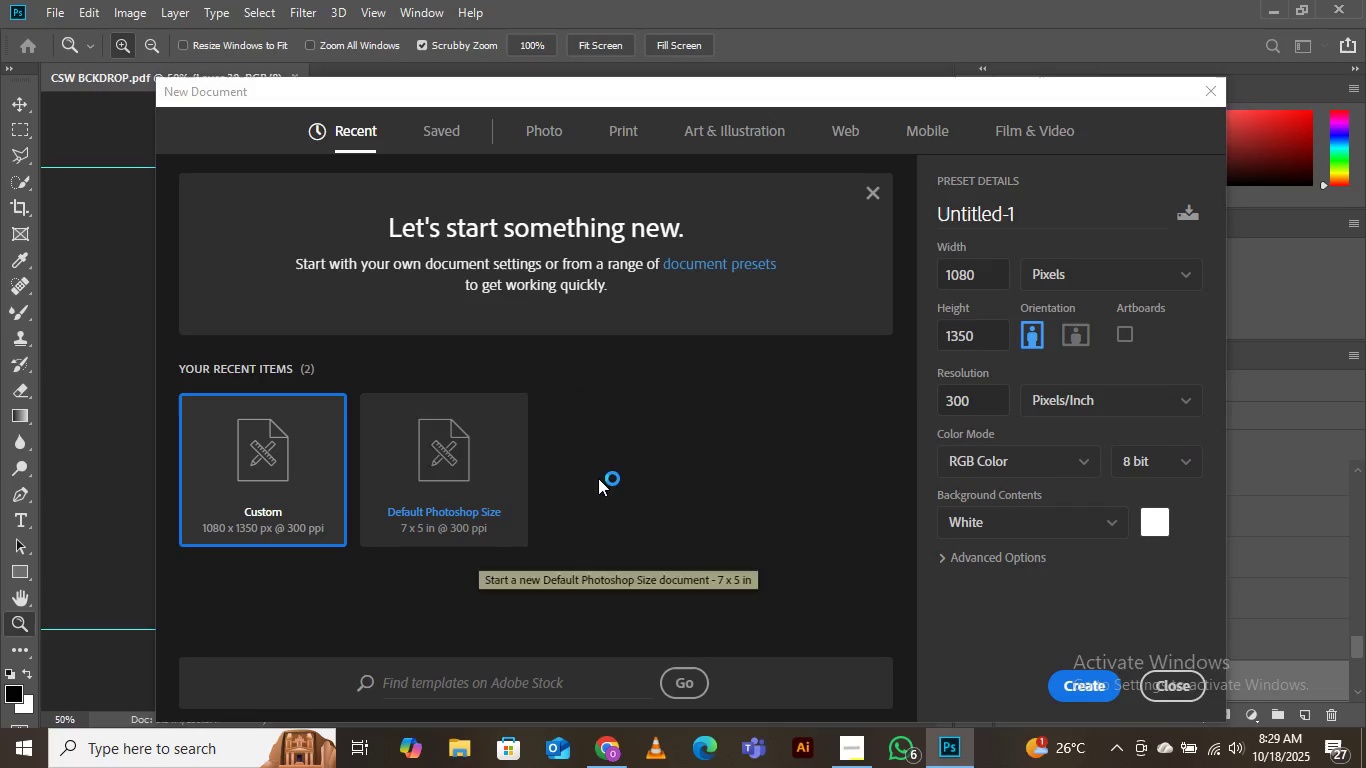 
left_click([979, 333])
 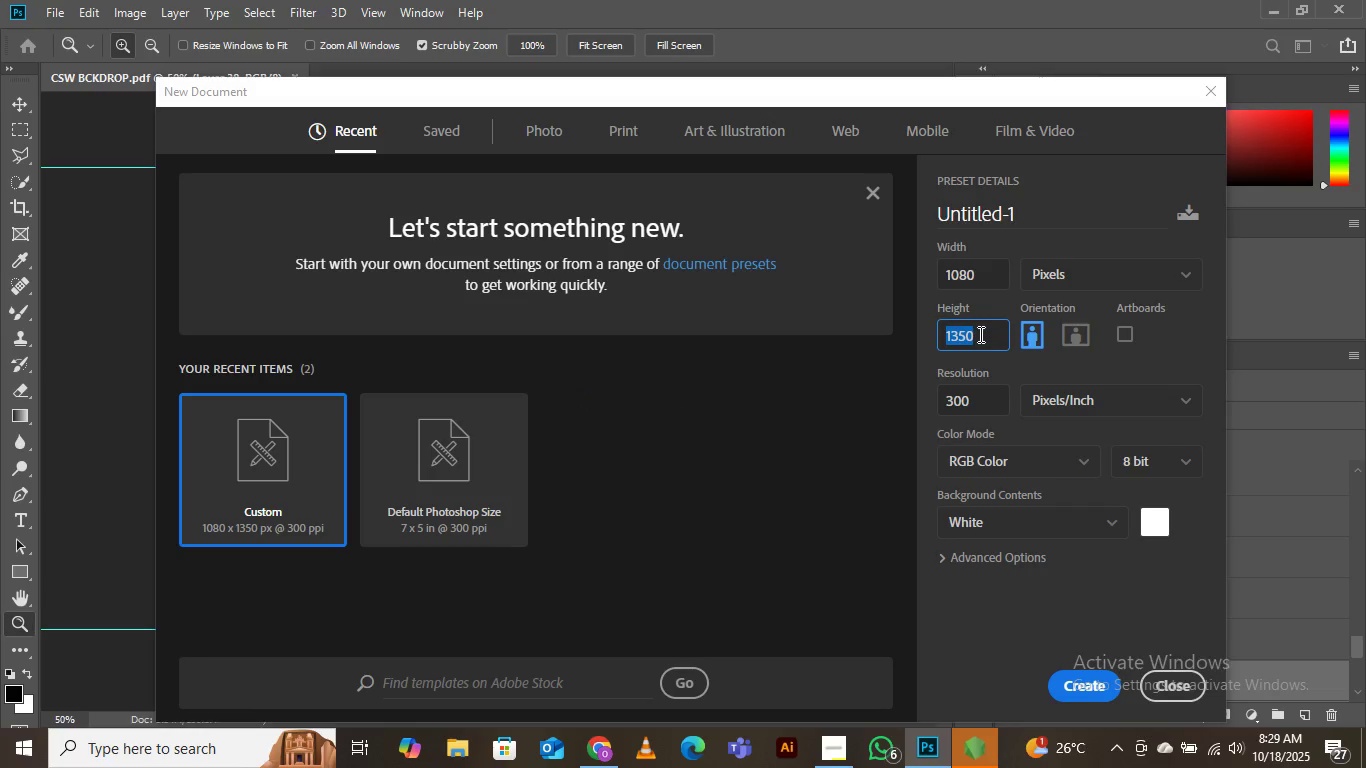 
key(ArrowRight)
 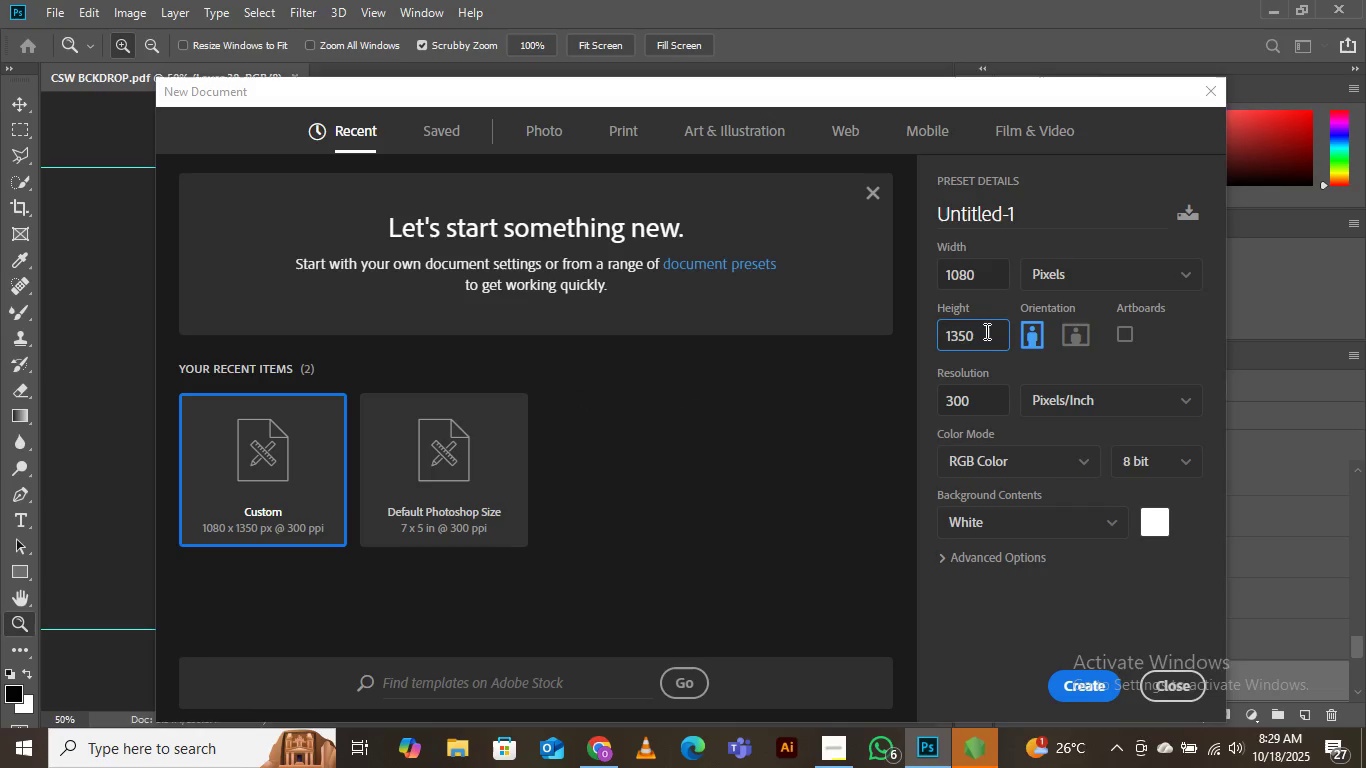 
key(Backspace)
key(Backspace)
key(Backspace)
type(080)
 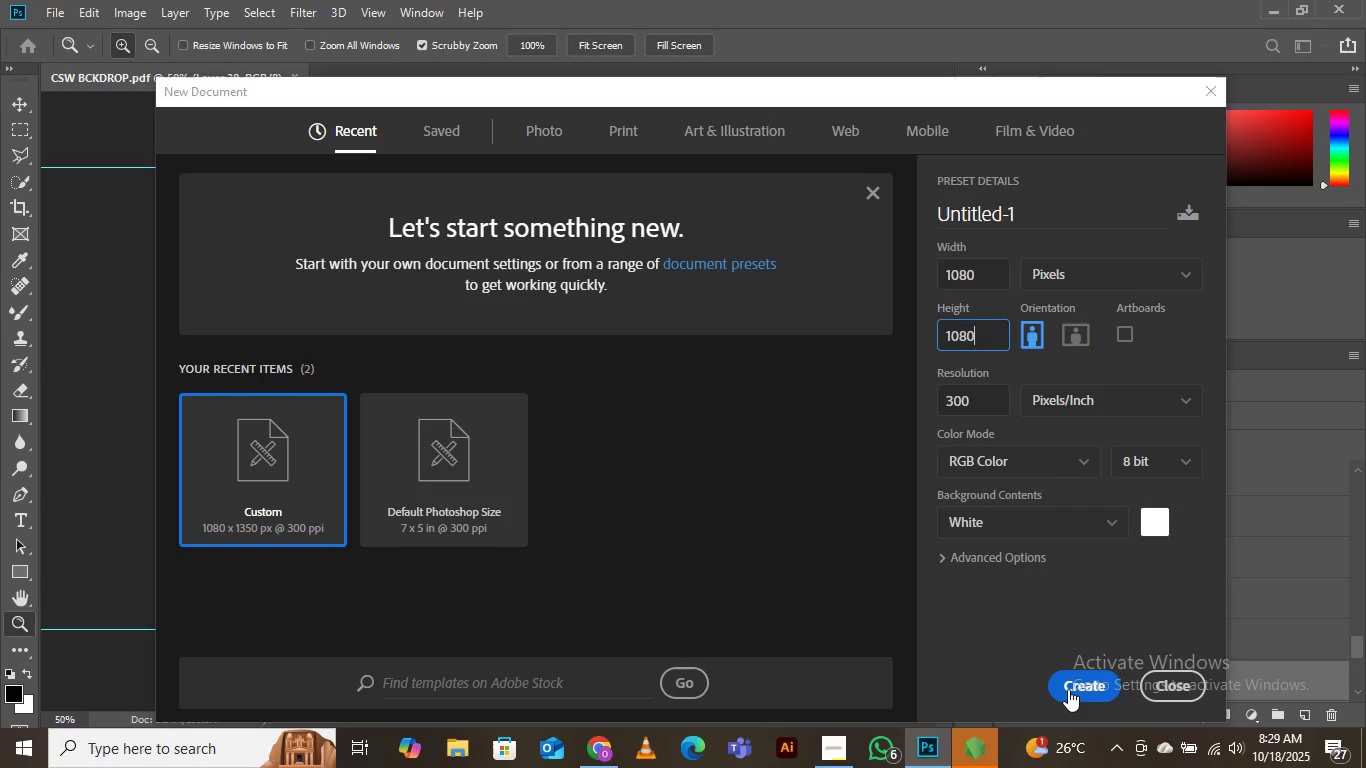 
left_click([1065, 688])
 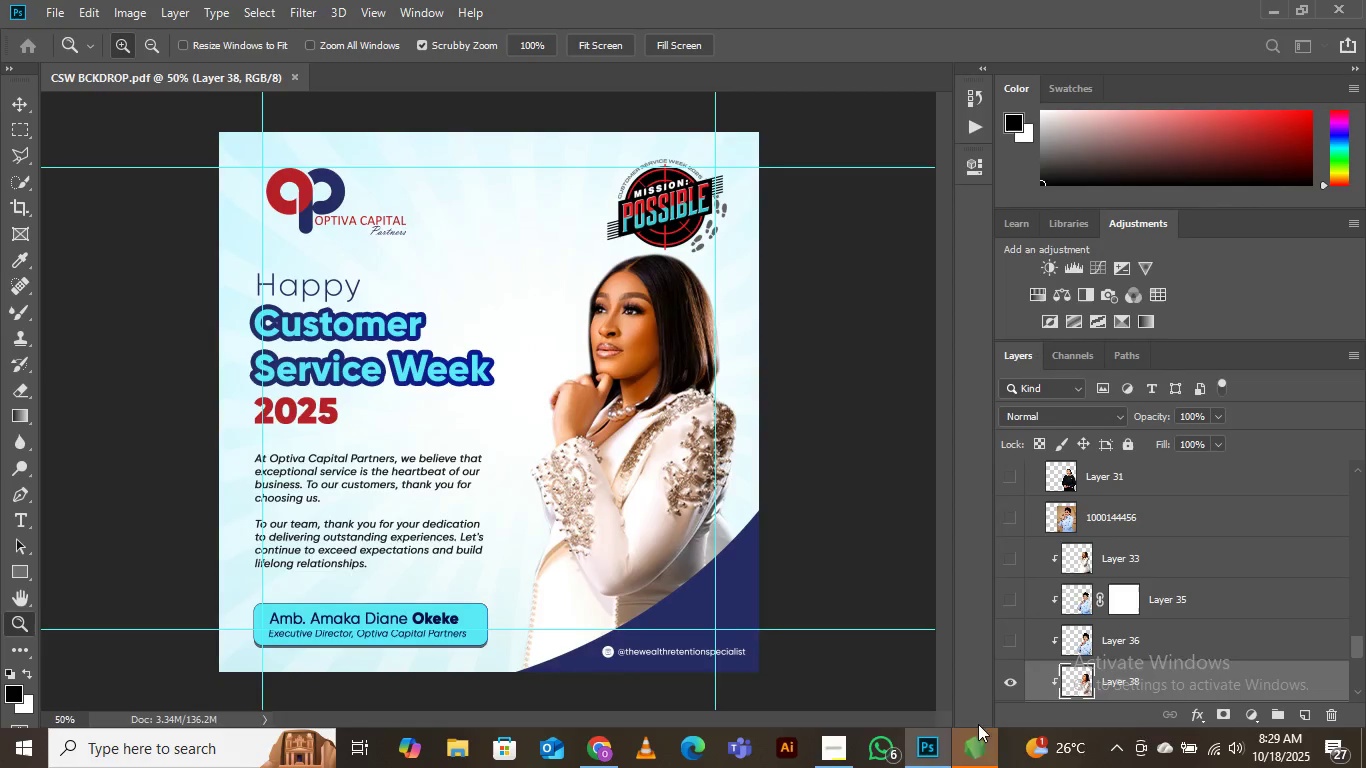 
mouse_move([972, 724])
 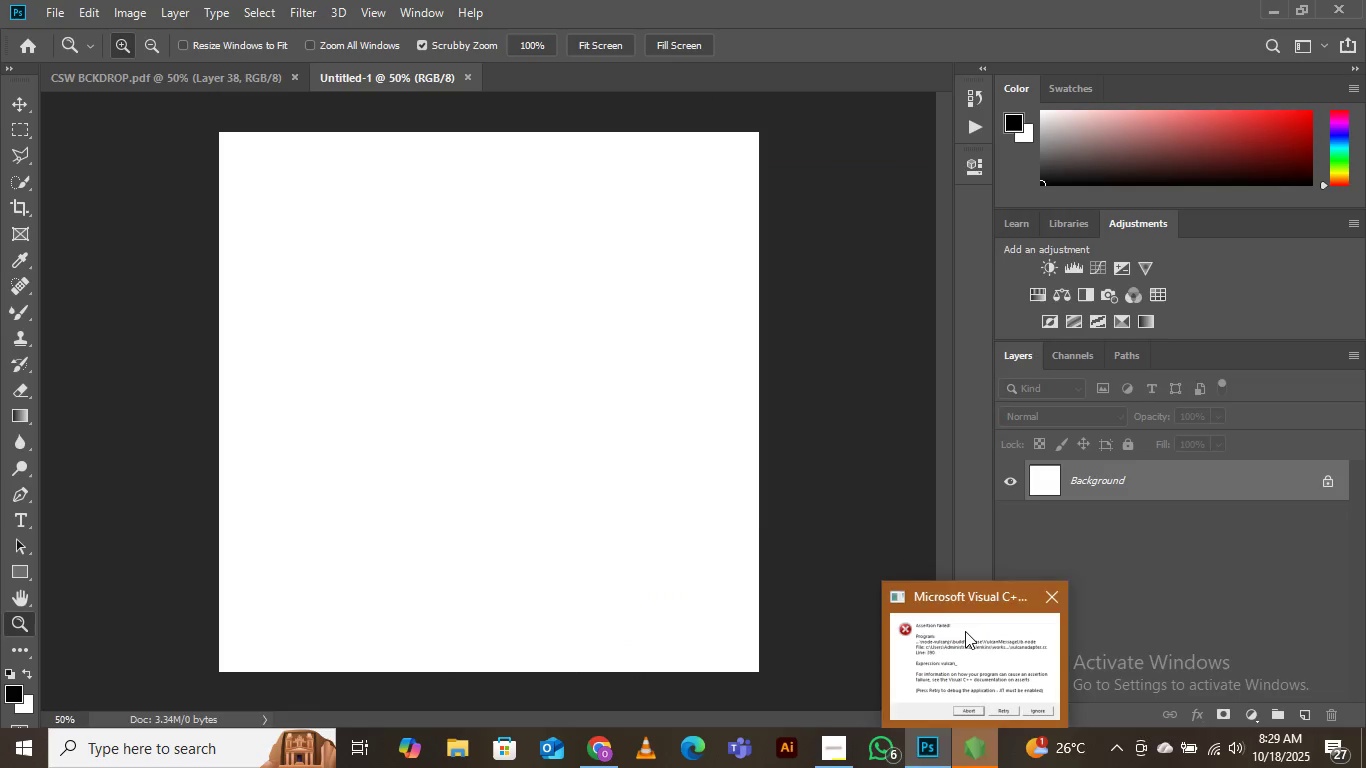 
left_click([965, 631])
 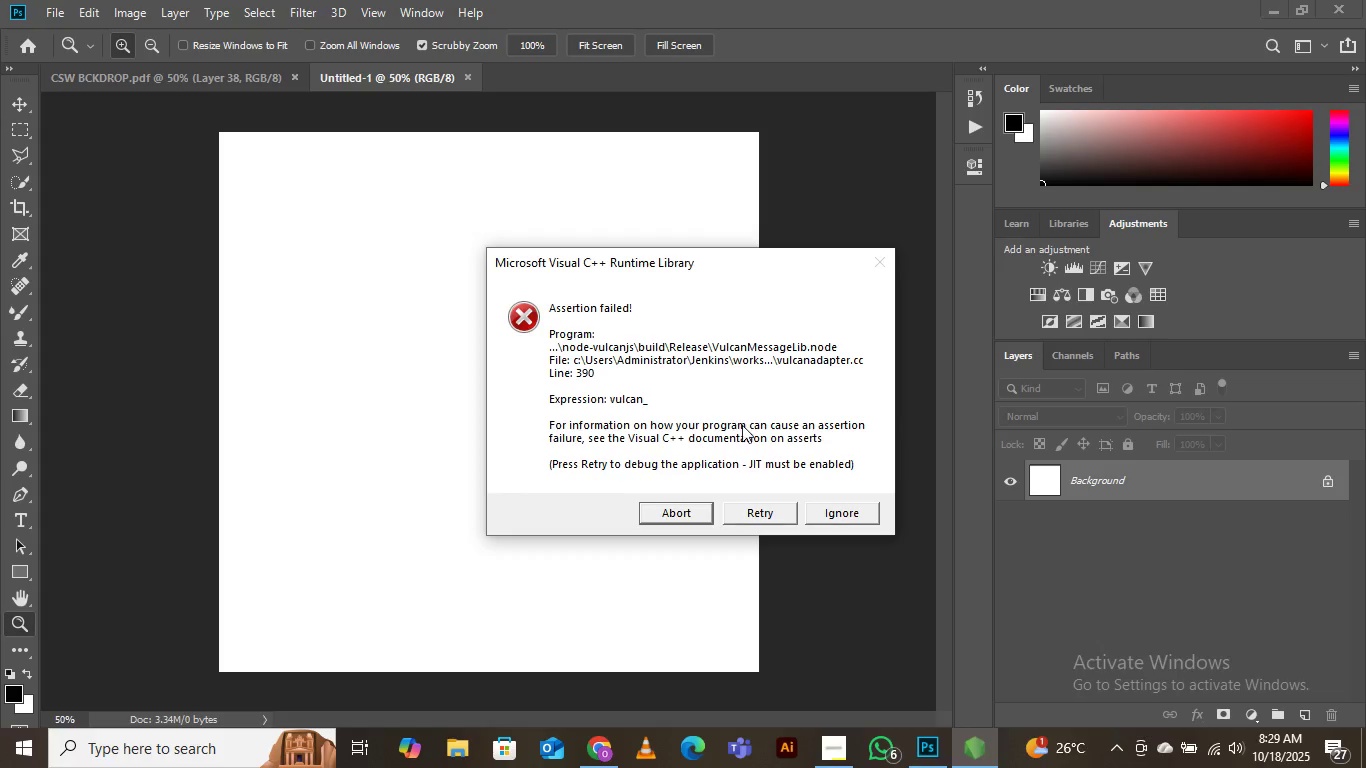 
wait(9.02)
 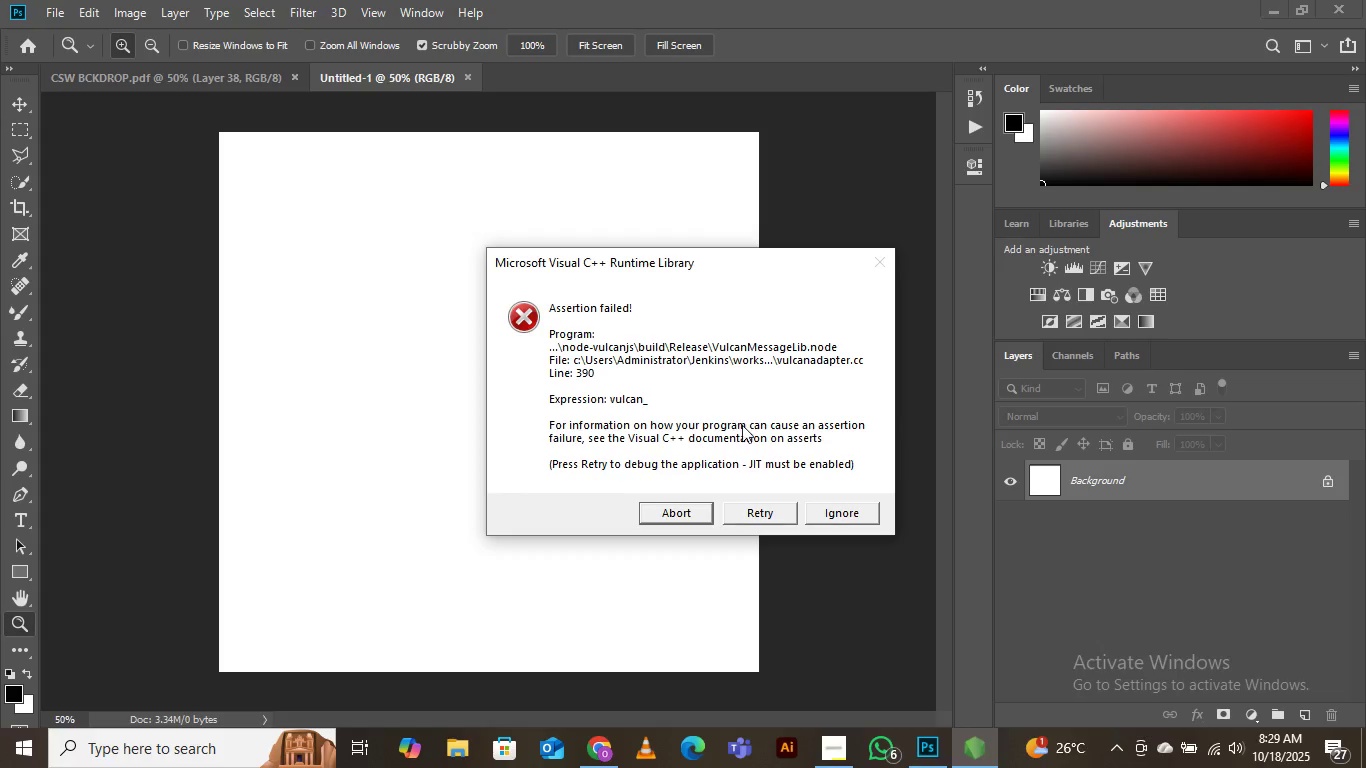 
left_click([688, 510])
 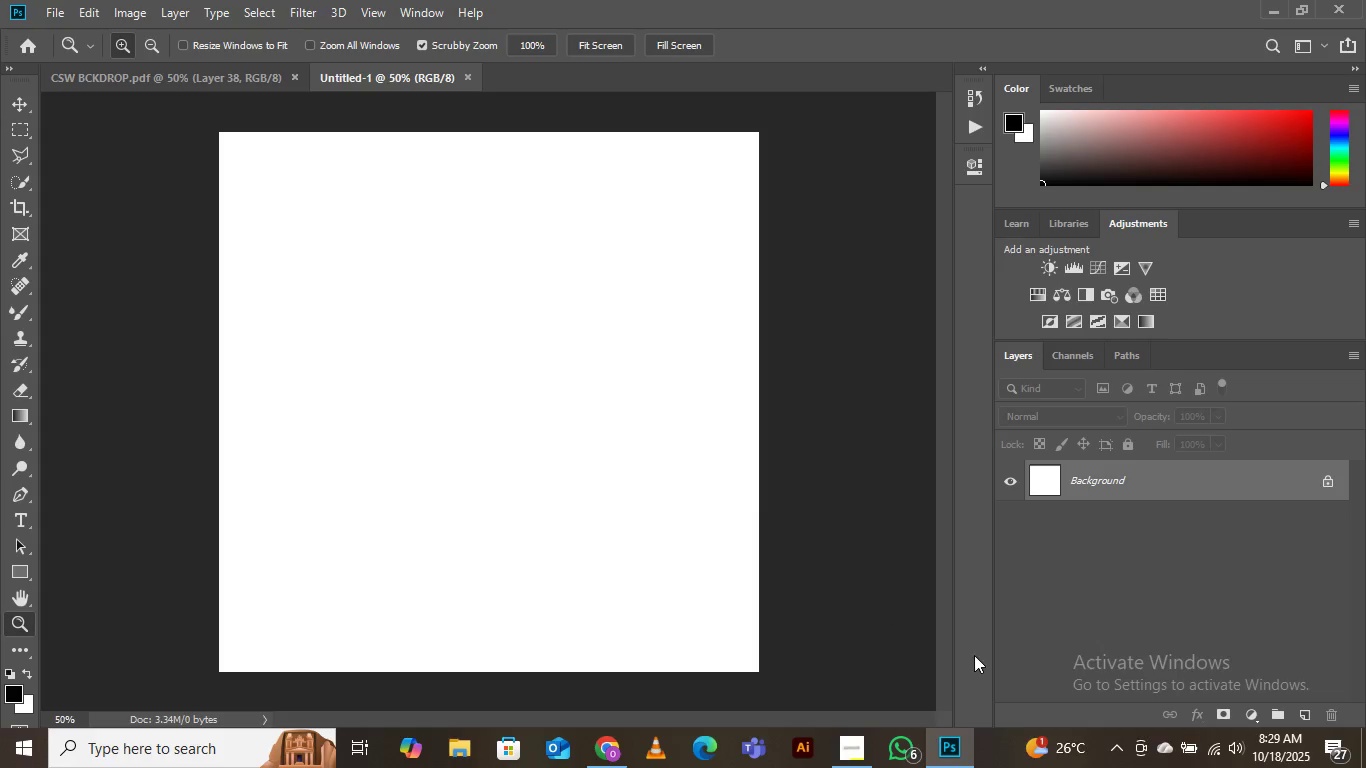 
mouse_move([931, 737])
 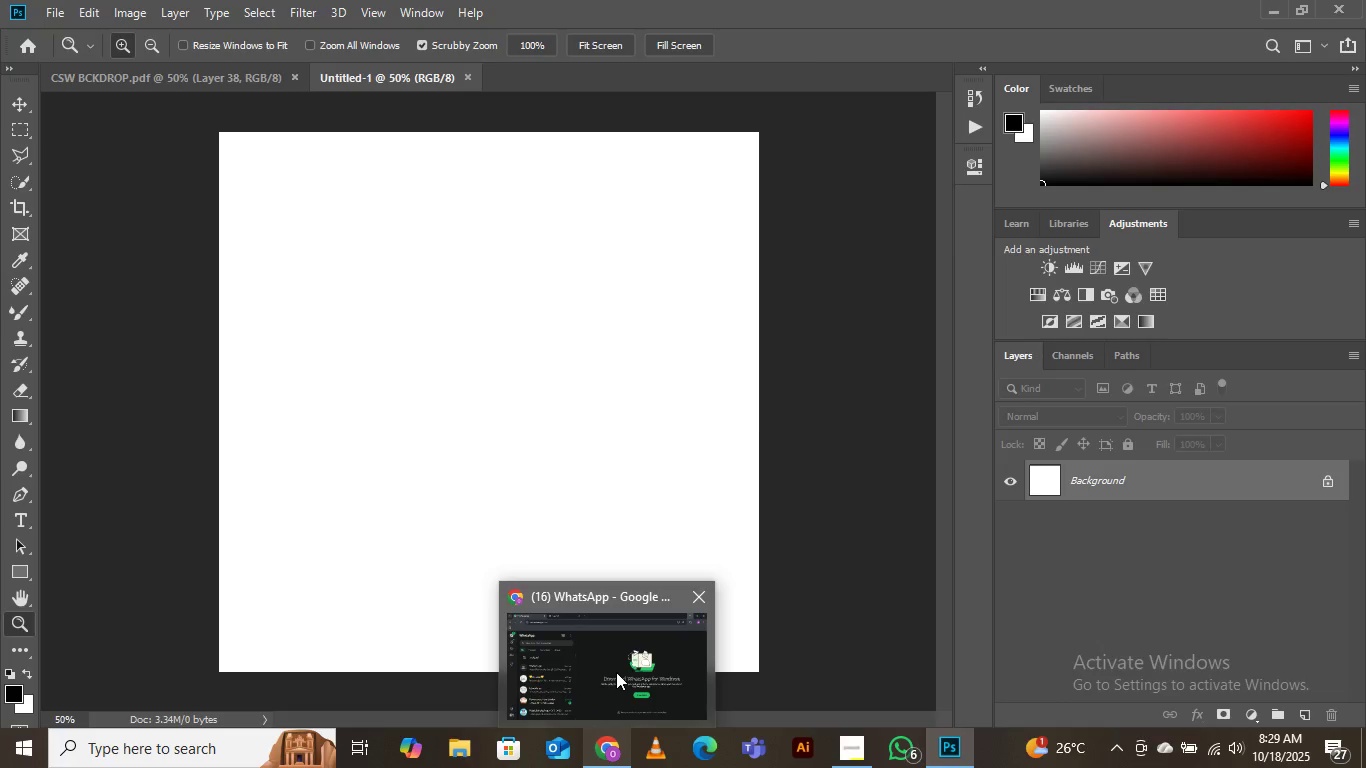 
left_click([616, 672])
 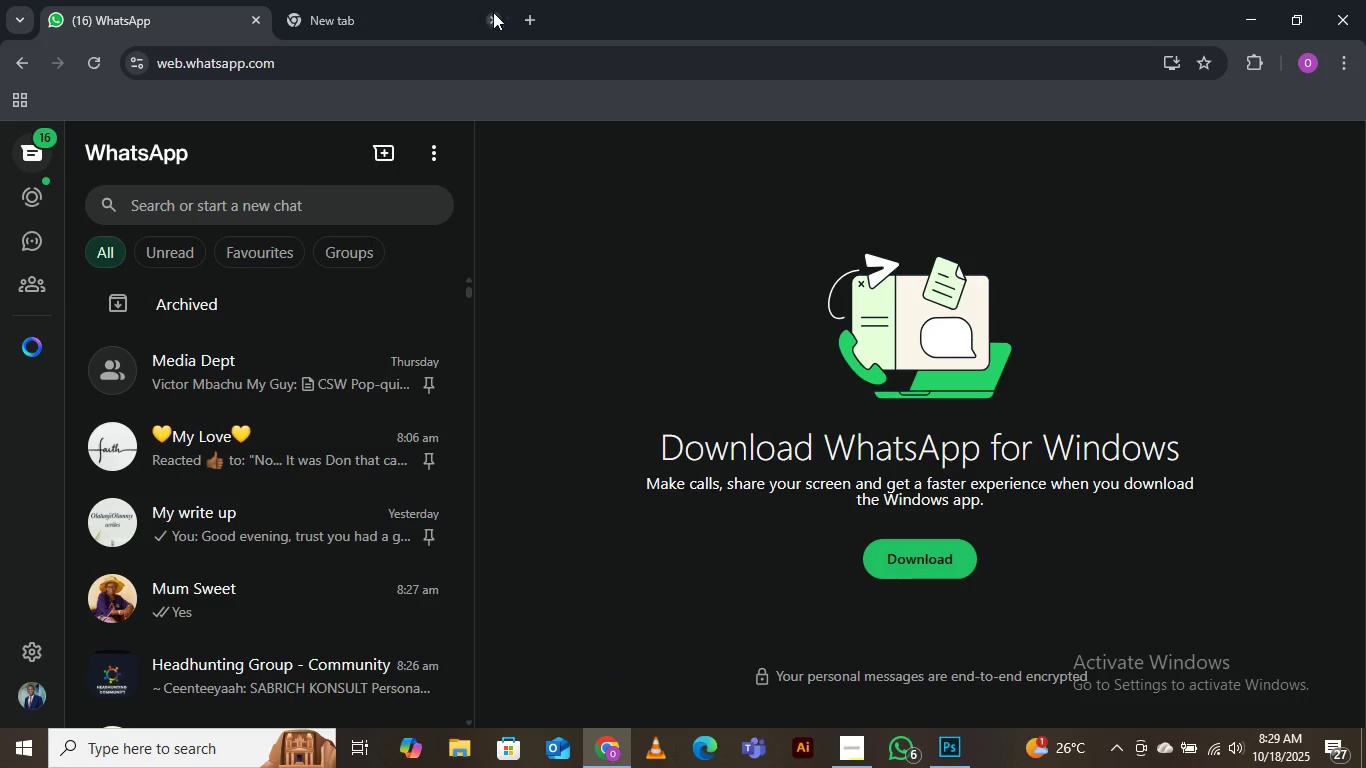 
left_click([412, 21])
 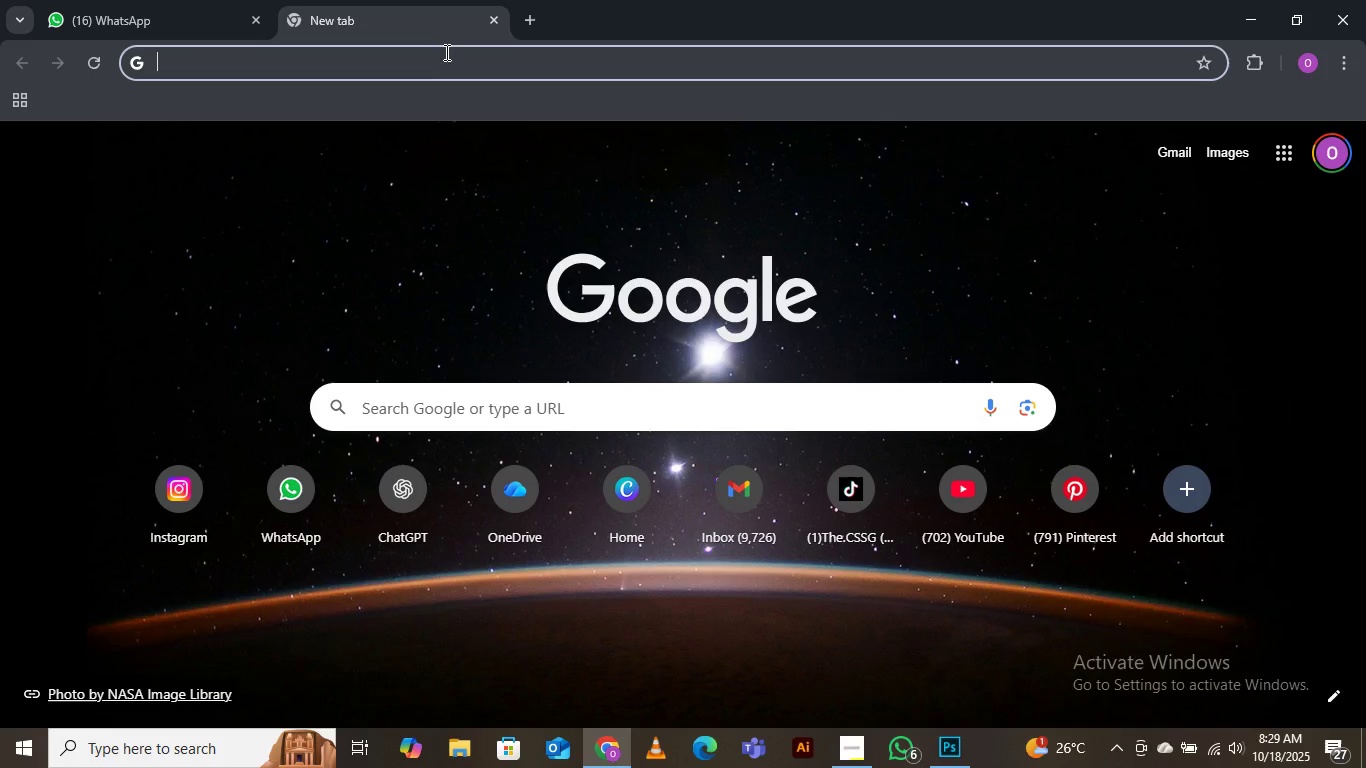 
key(P)
 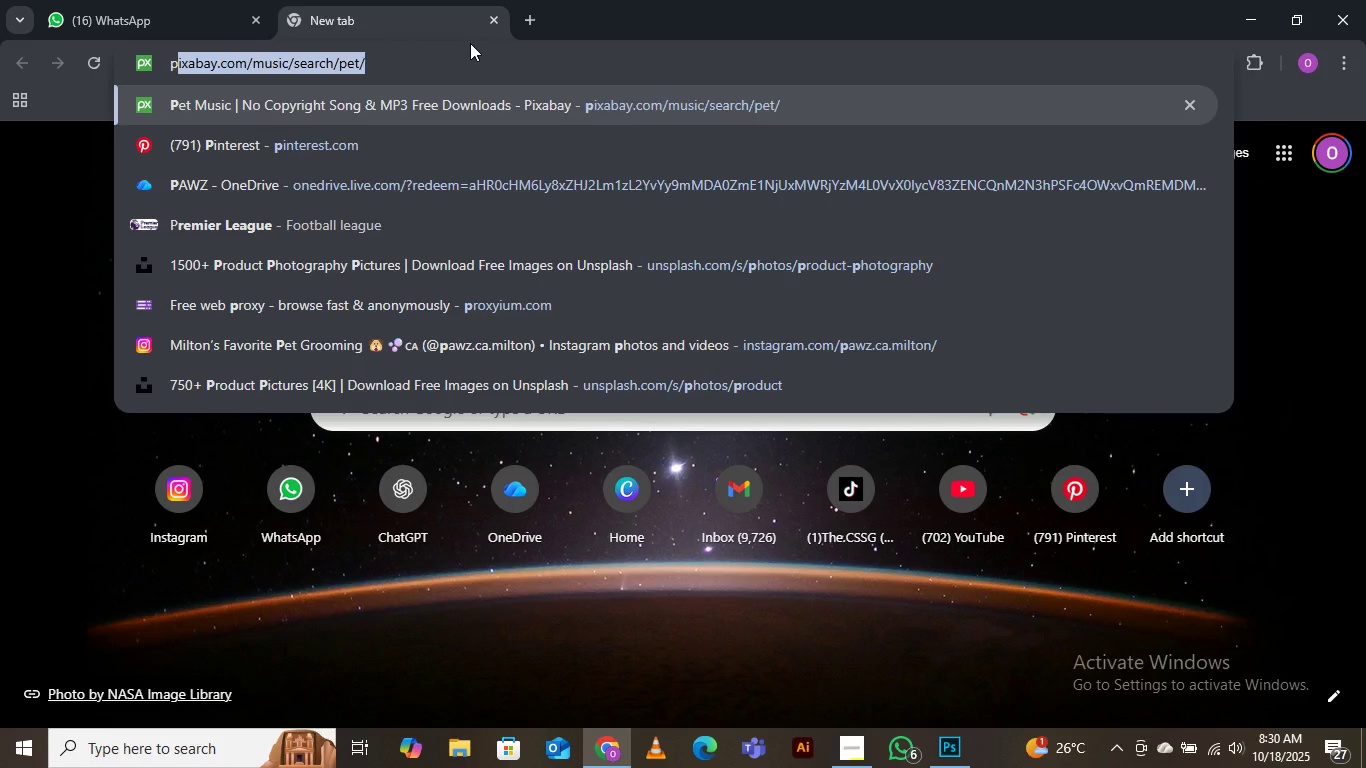 
wait(9.97)
 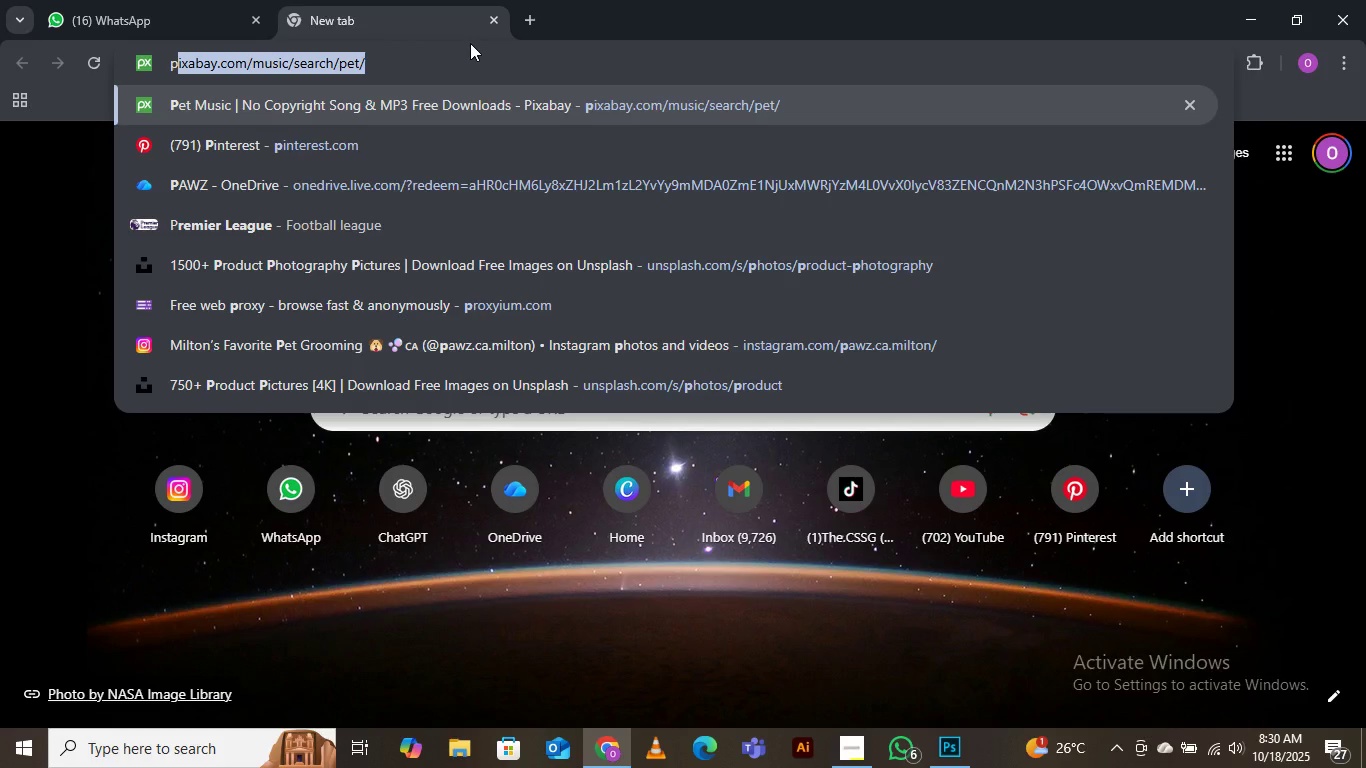 
left_click([413, 385])
 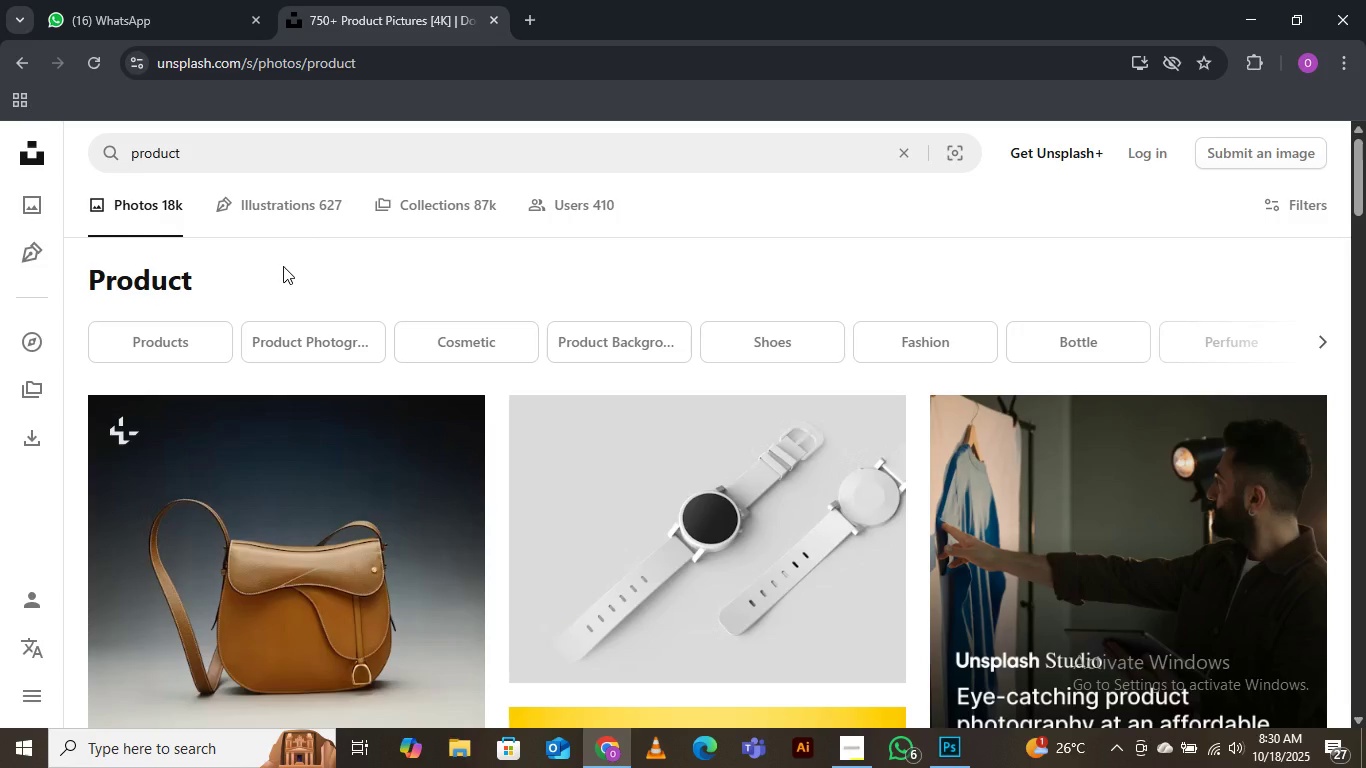 
wait(33.05)
 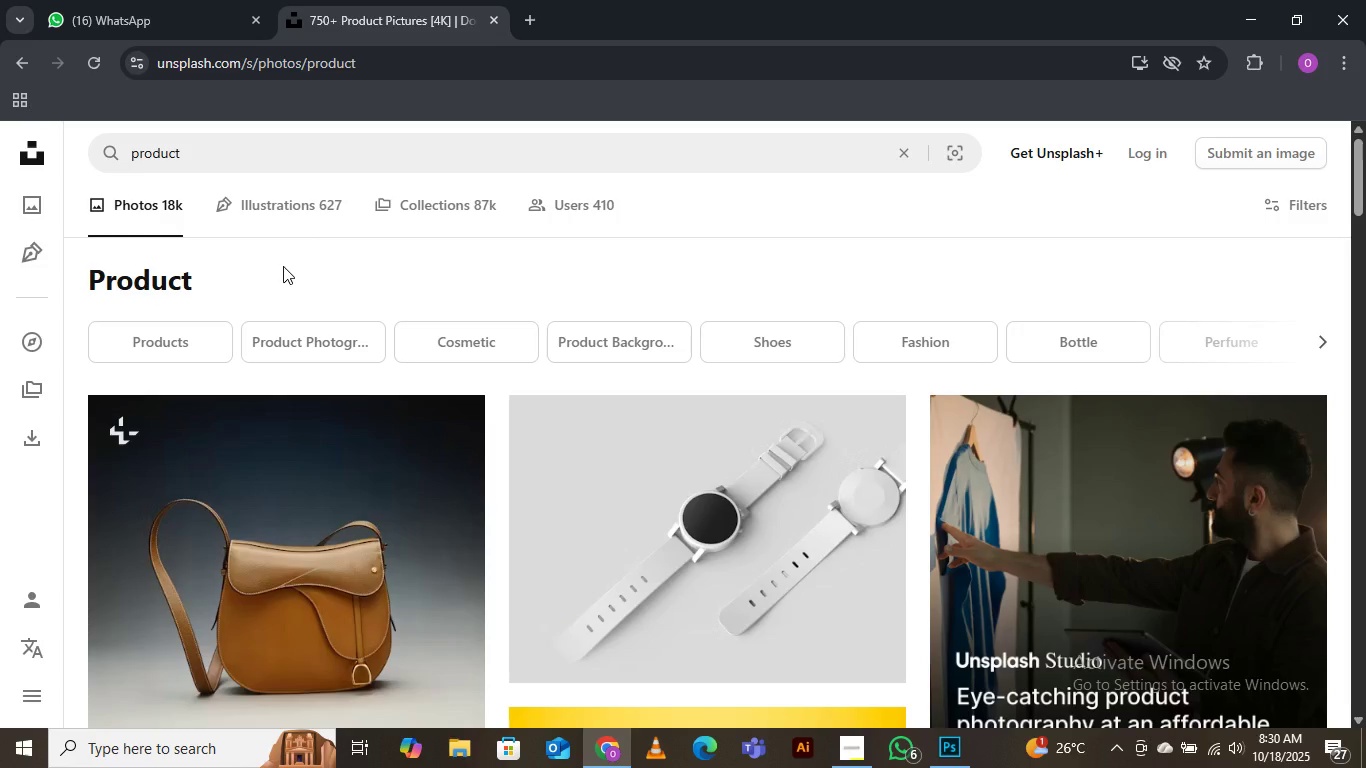 
left_click([528, 23])
 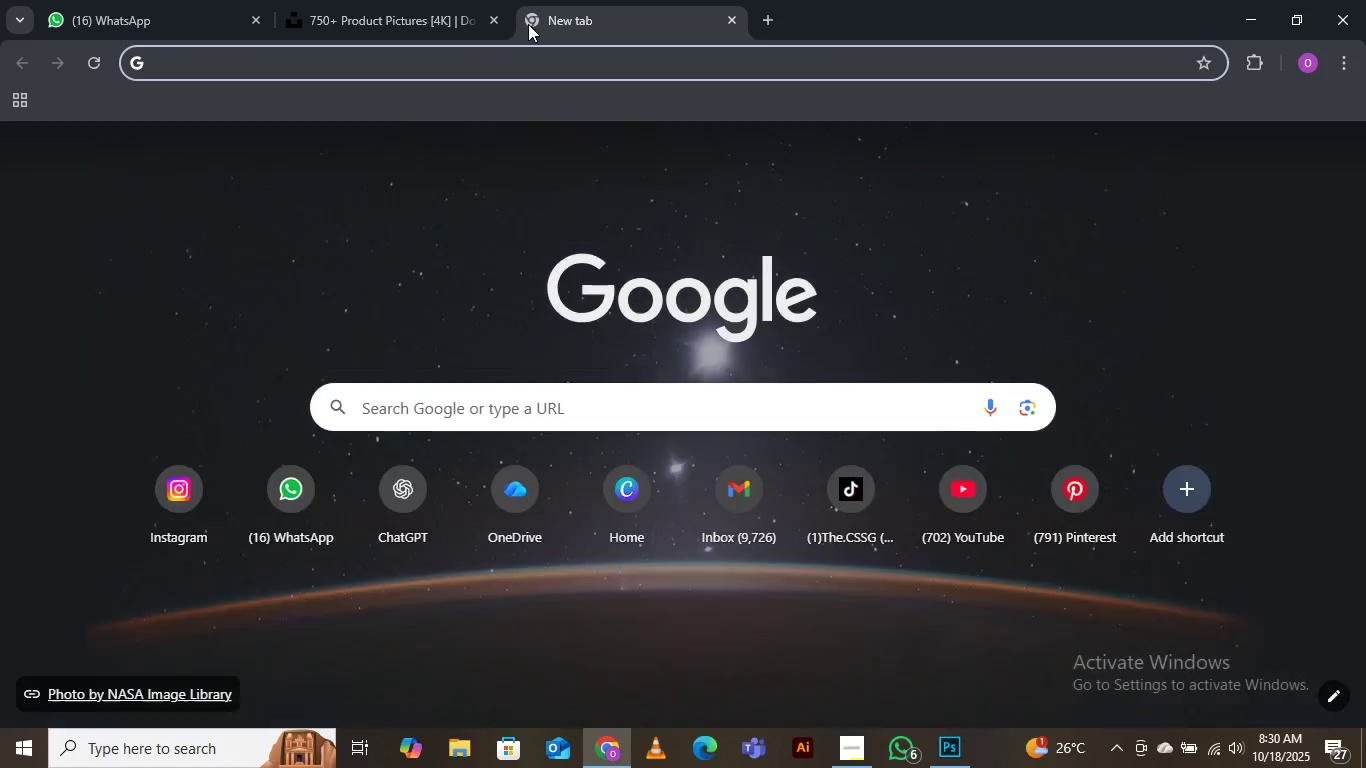 
type(chat)
 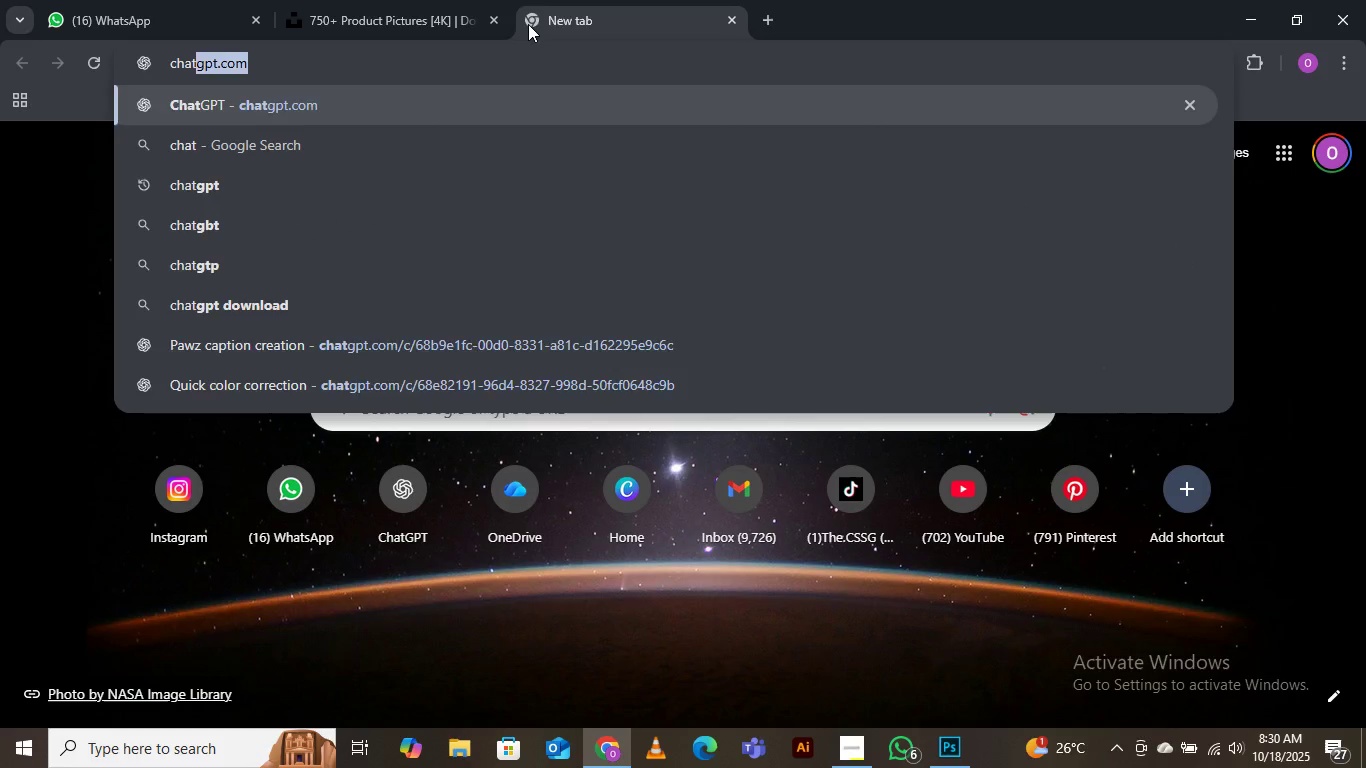 
key(Enter)
 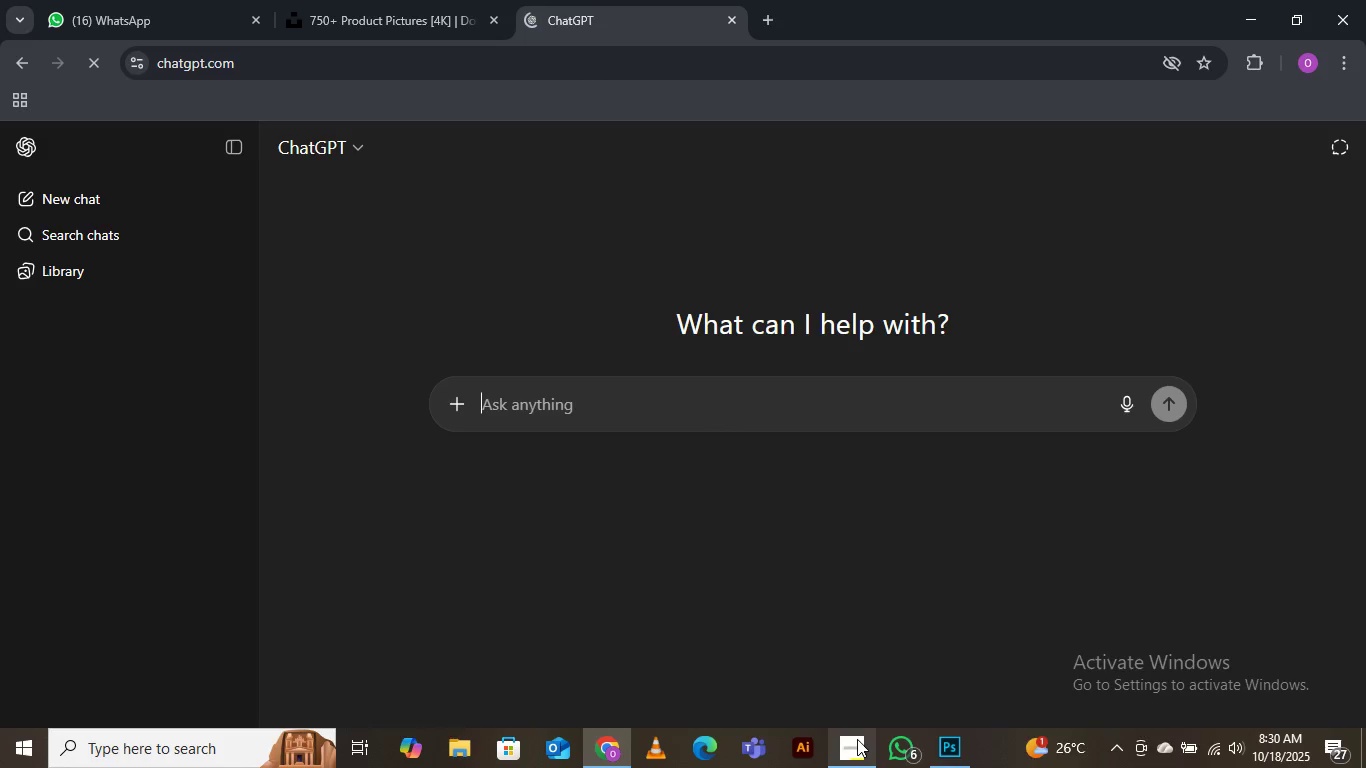 
left_click([852, 671])